 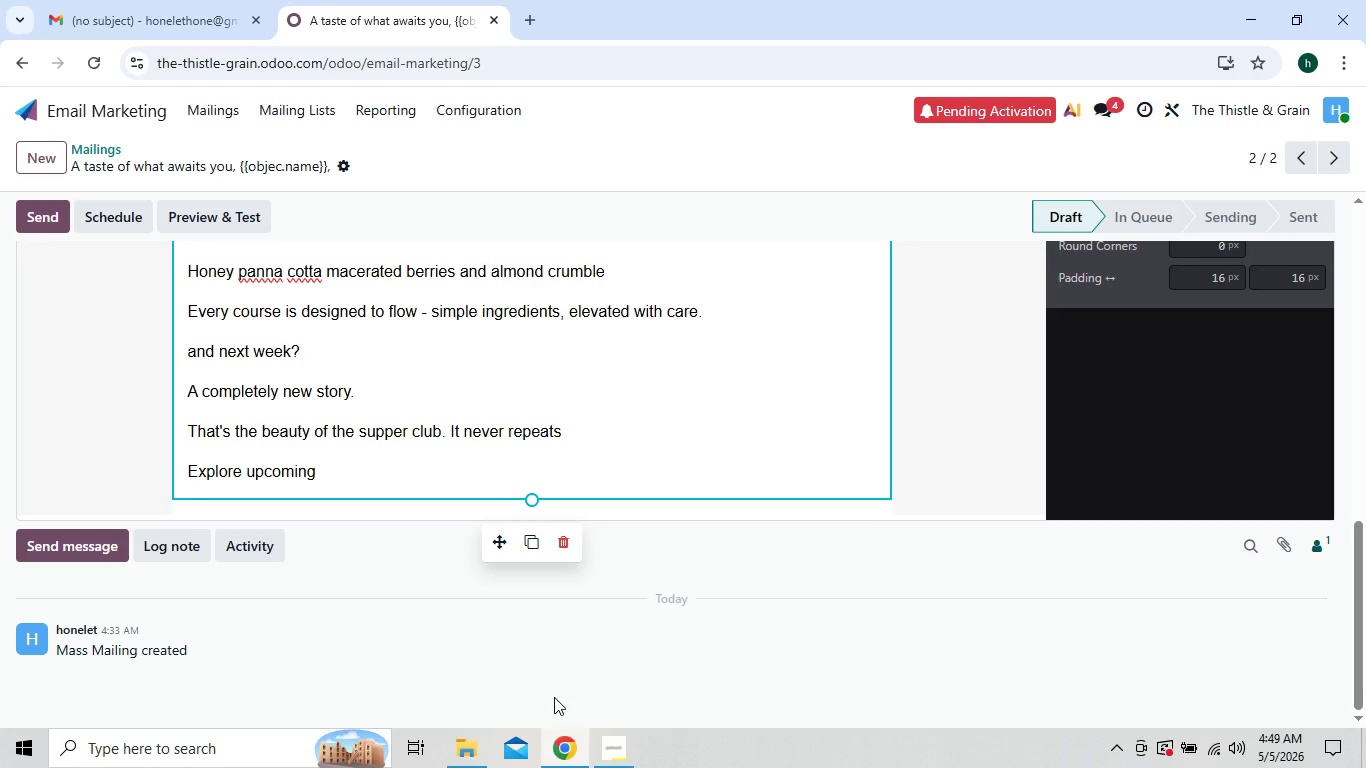 
left_click([536, 409])
 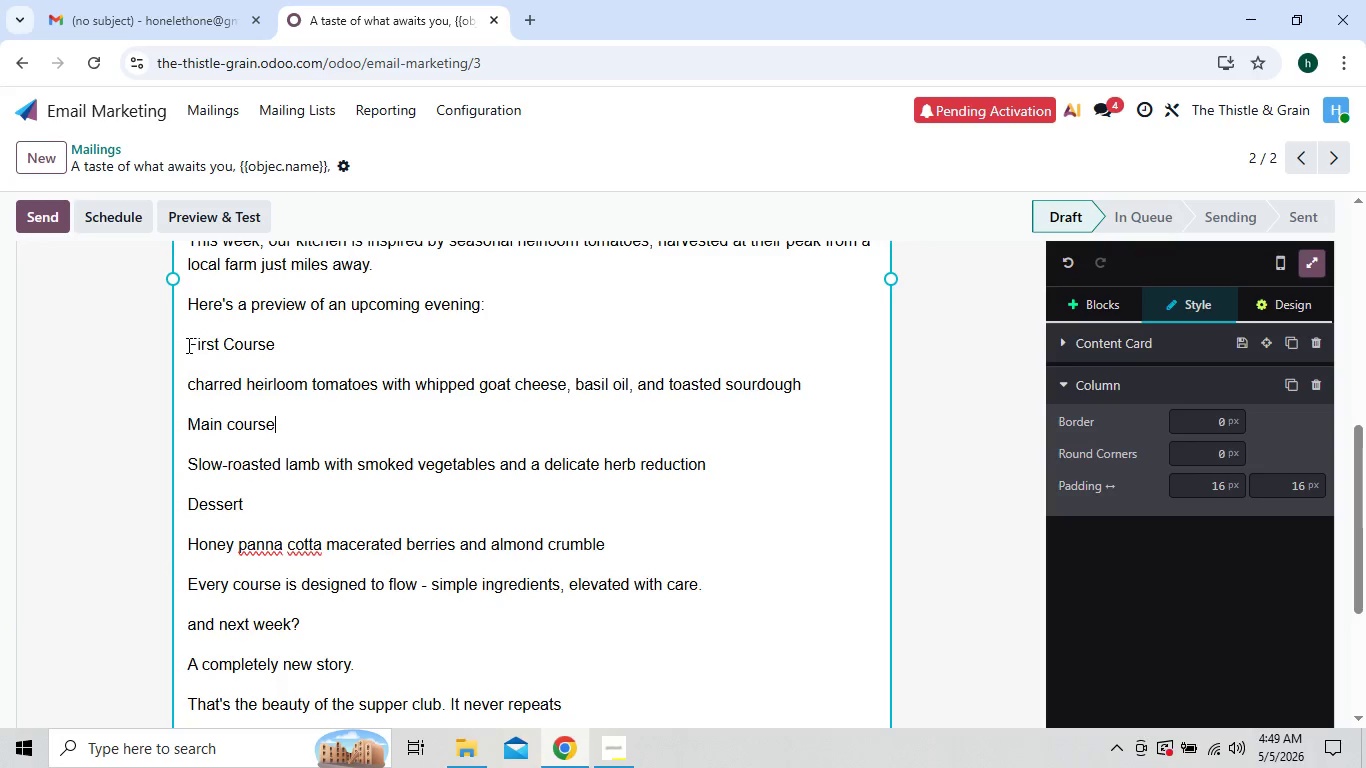 
left_click_drag(start_coordinate=[187, 345], to_coordinate=[274, 337])
 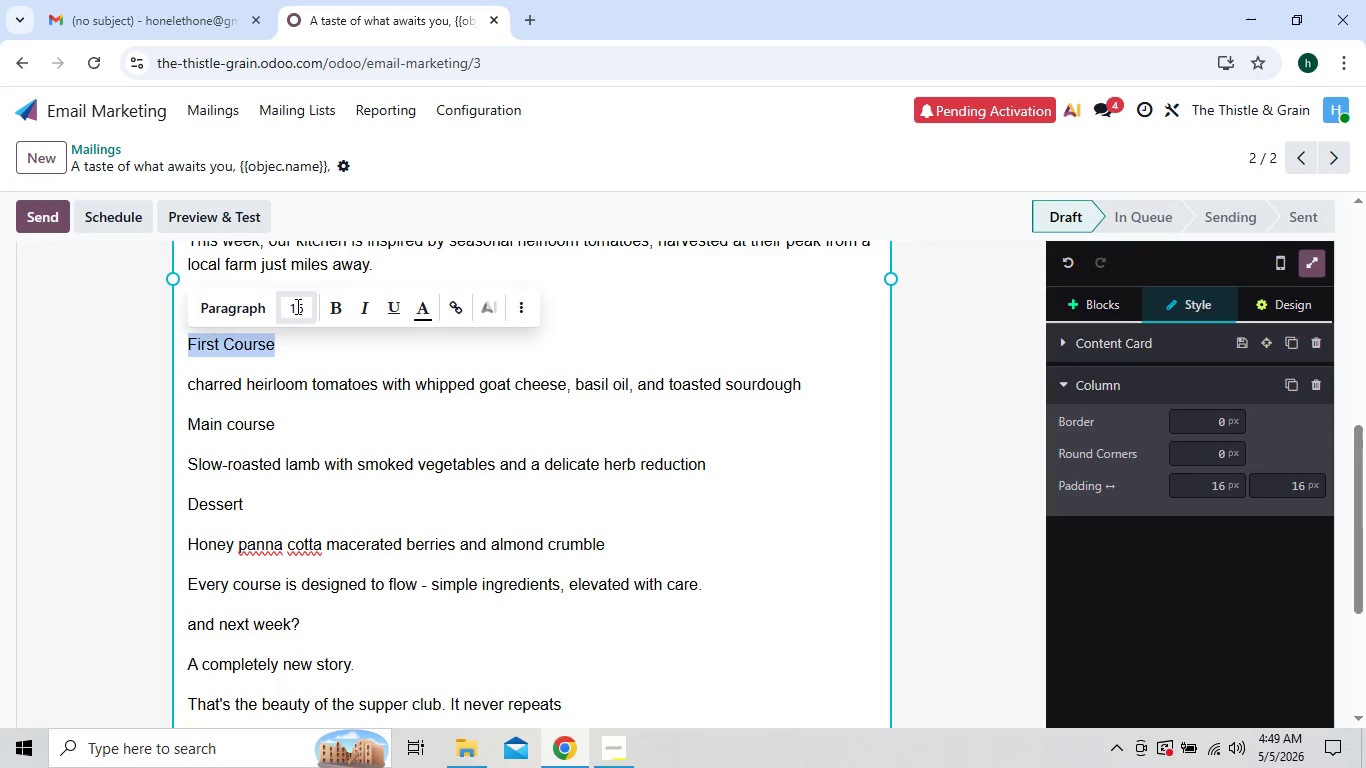 
left_click([297, 306])
 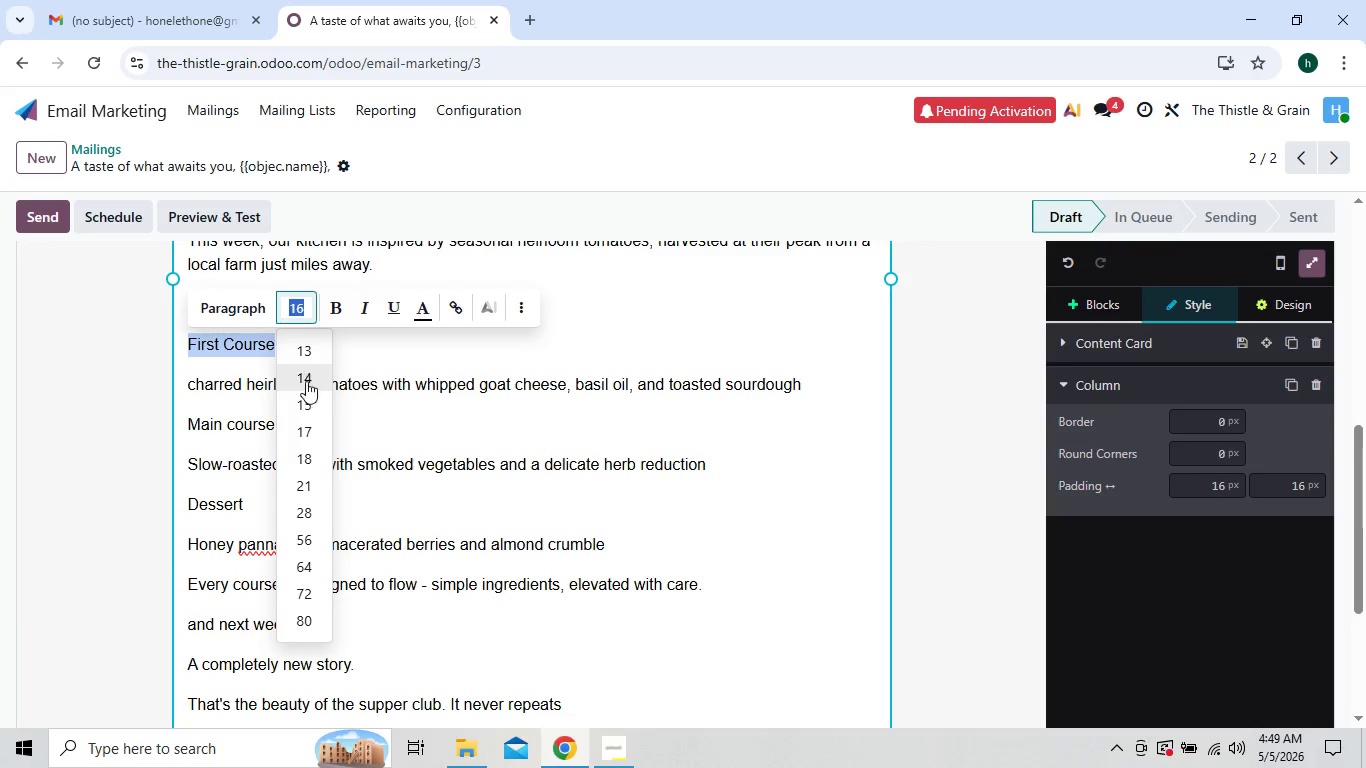 
left_click([306, 393])
 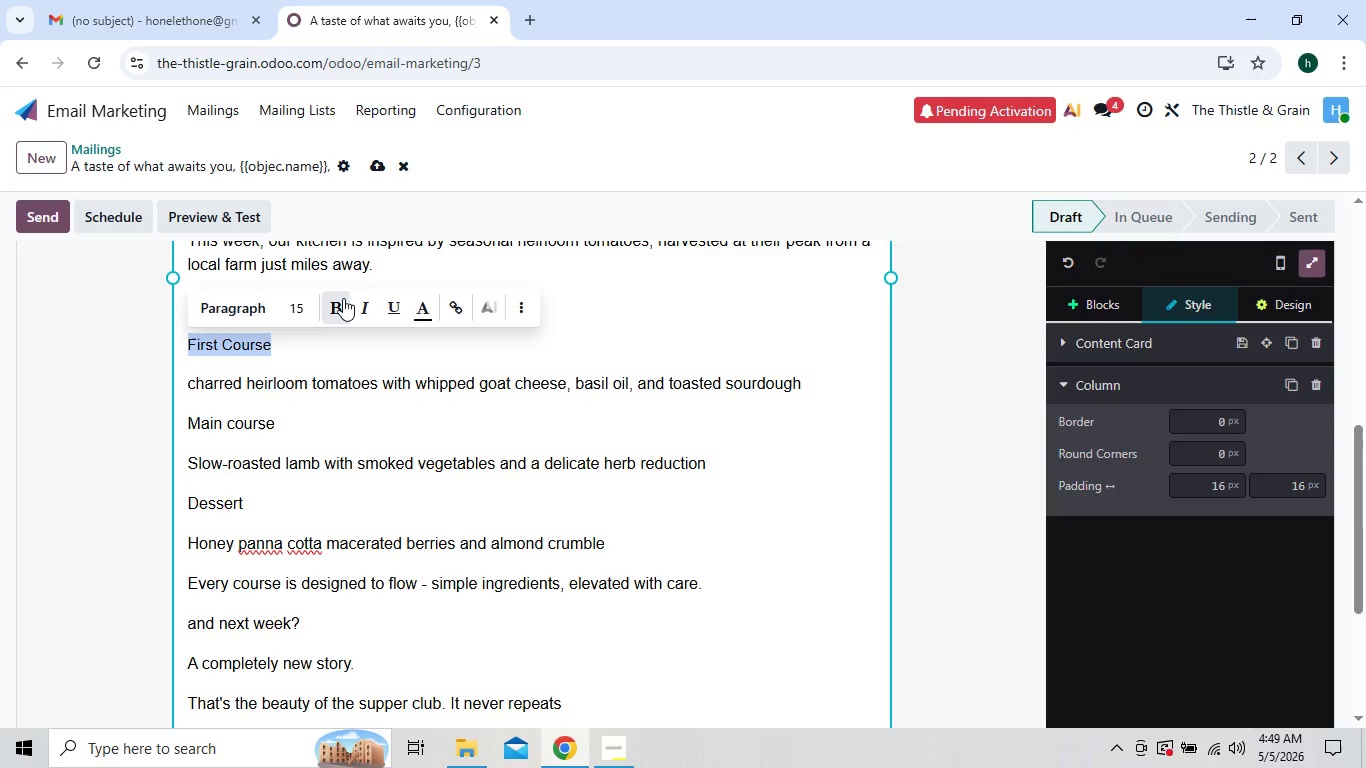 
left_click([342, 301])
 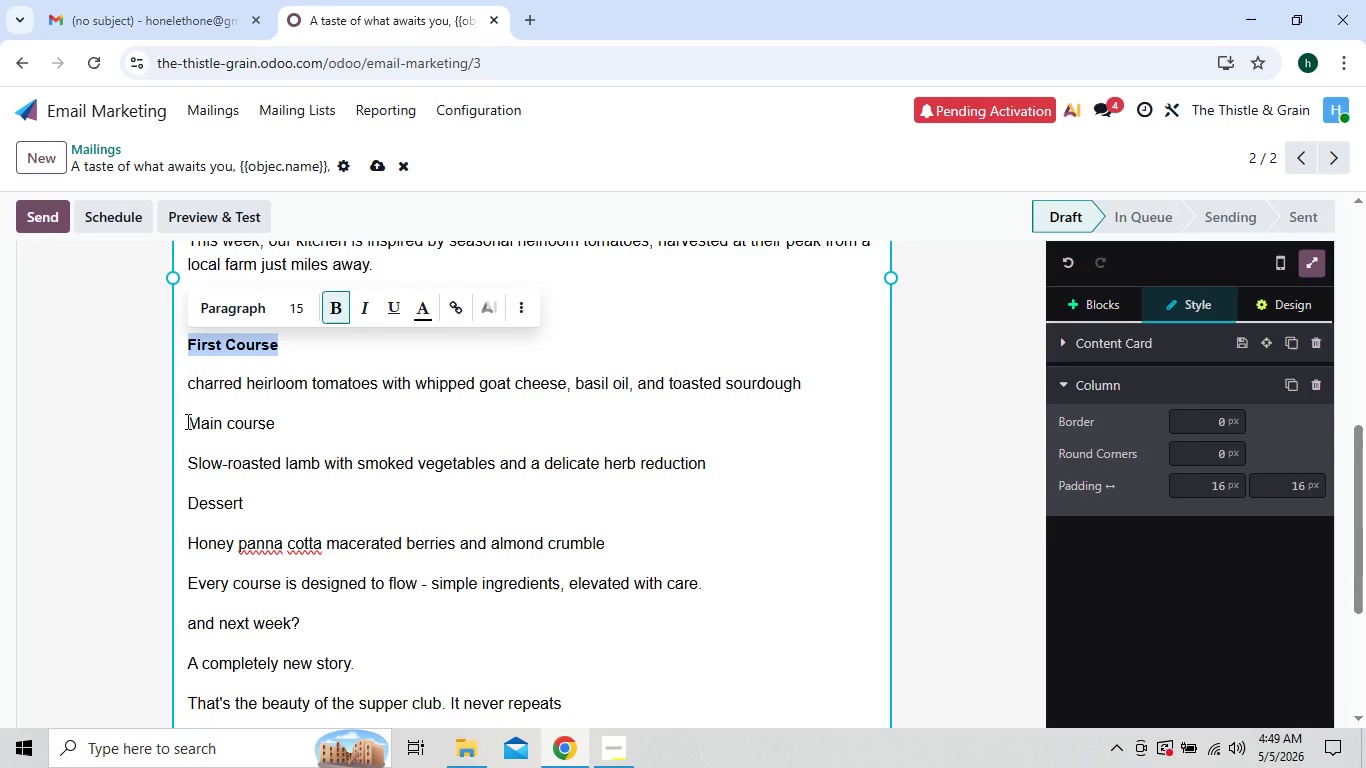 
left_click_drag(start_coordinate=[186, 421], to_coordinate=[274, 421])
 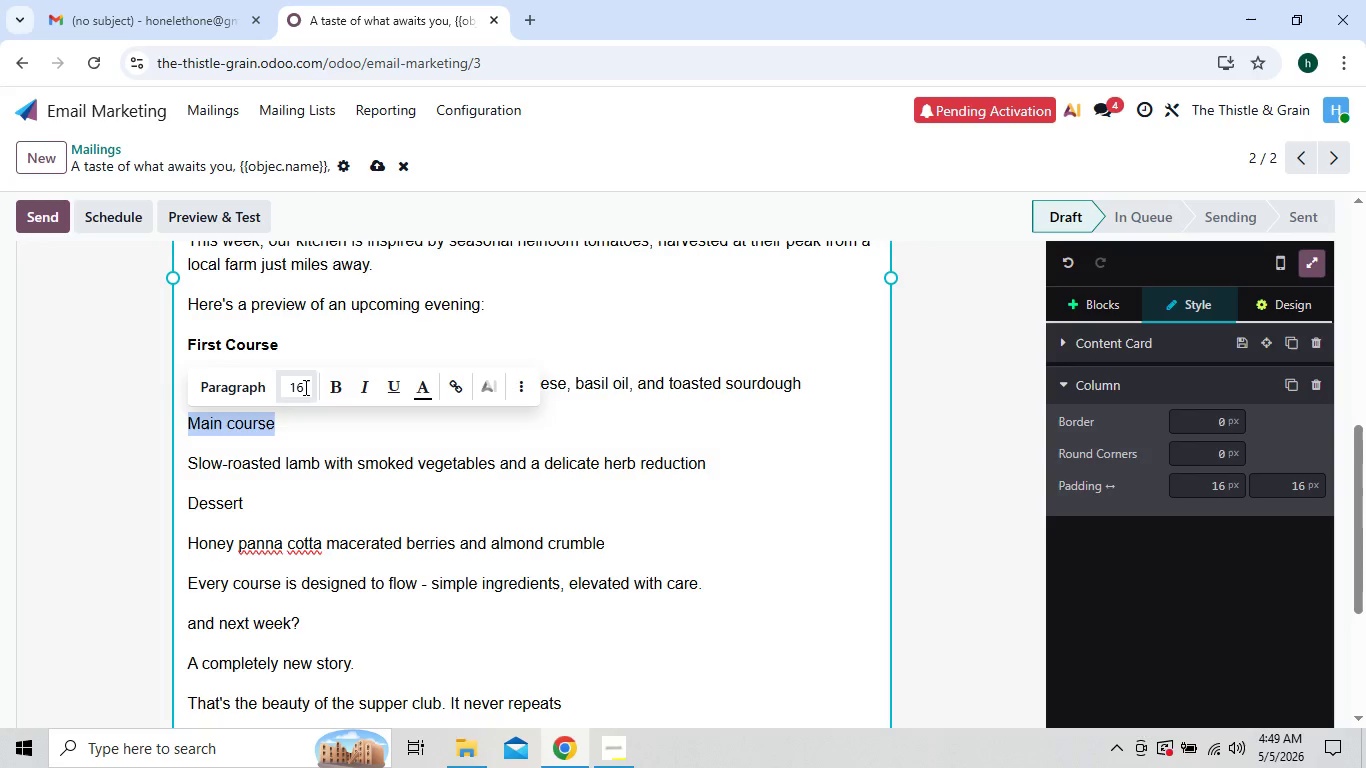 
left_click([302, 387])
 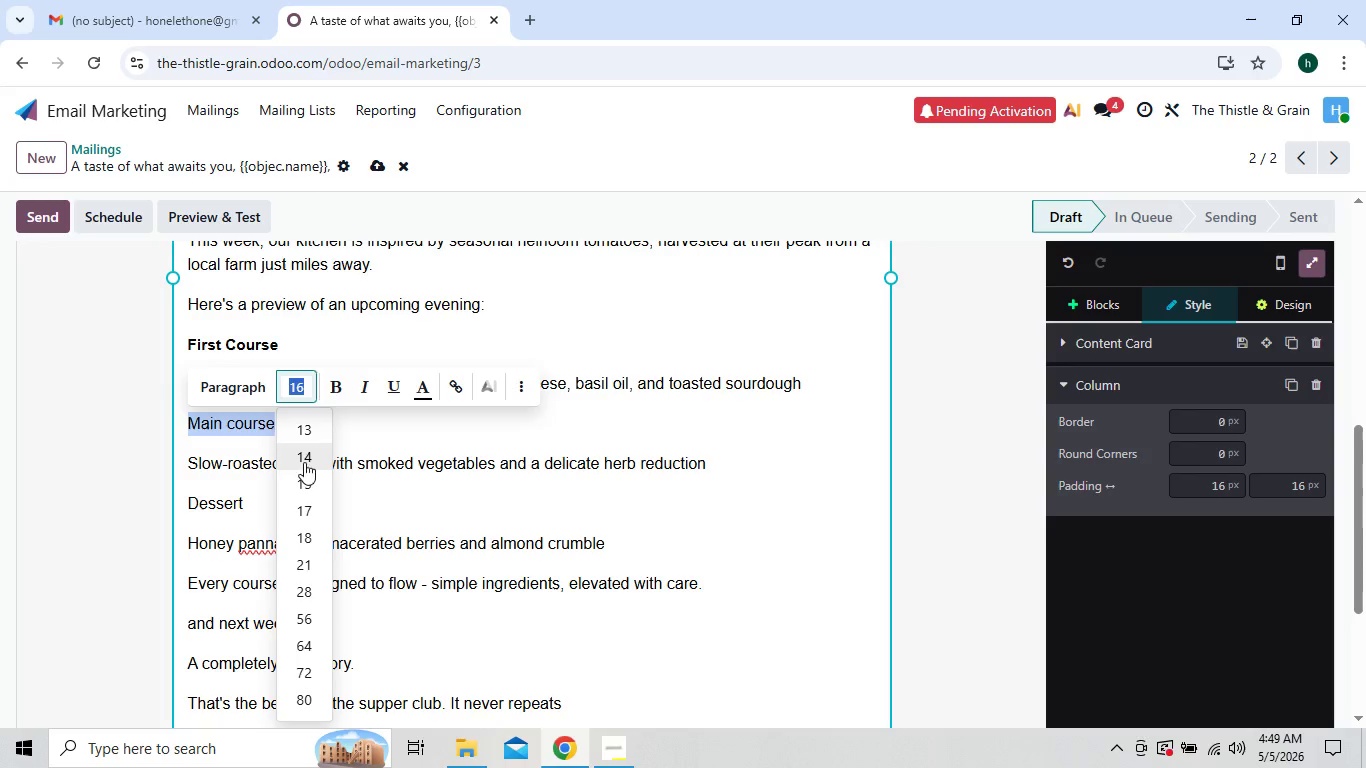 
left_click([305, 469])
 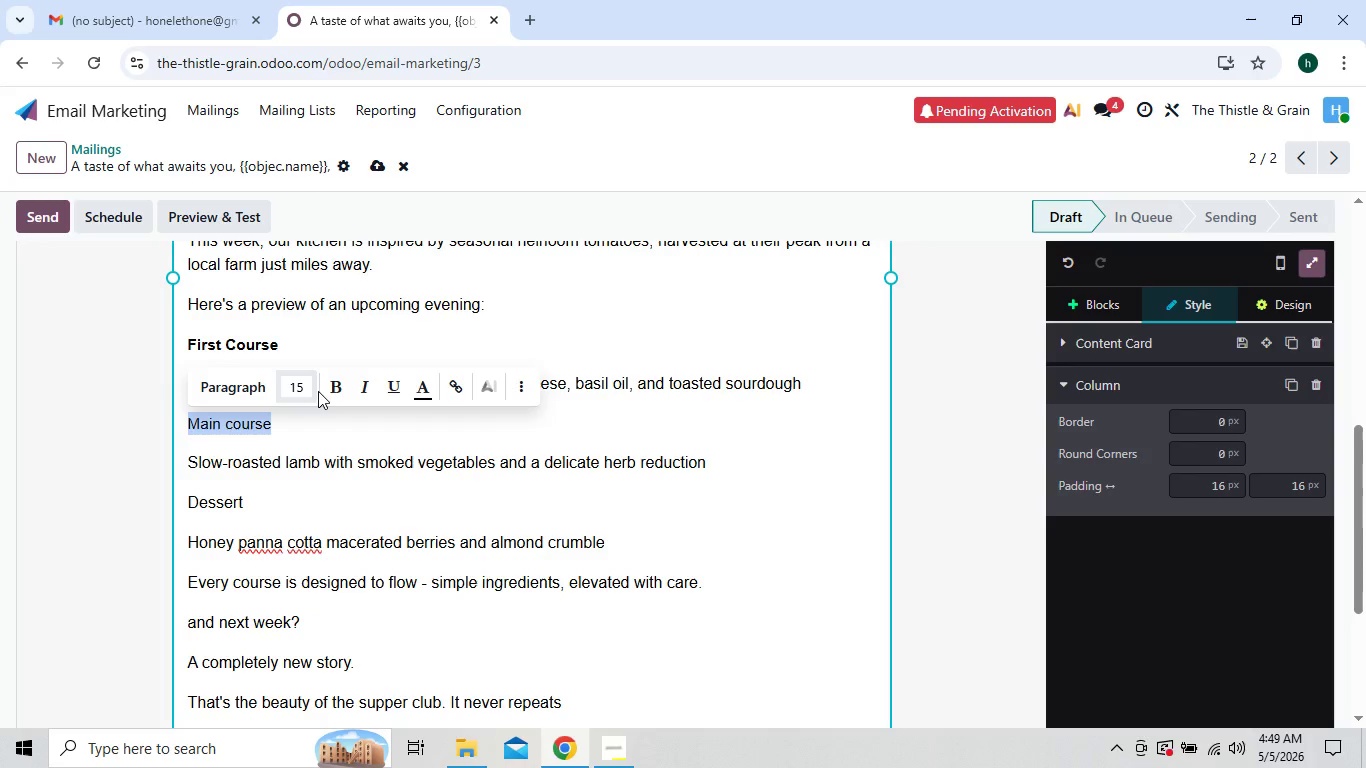 
left_click([330, 388])
 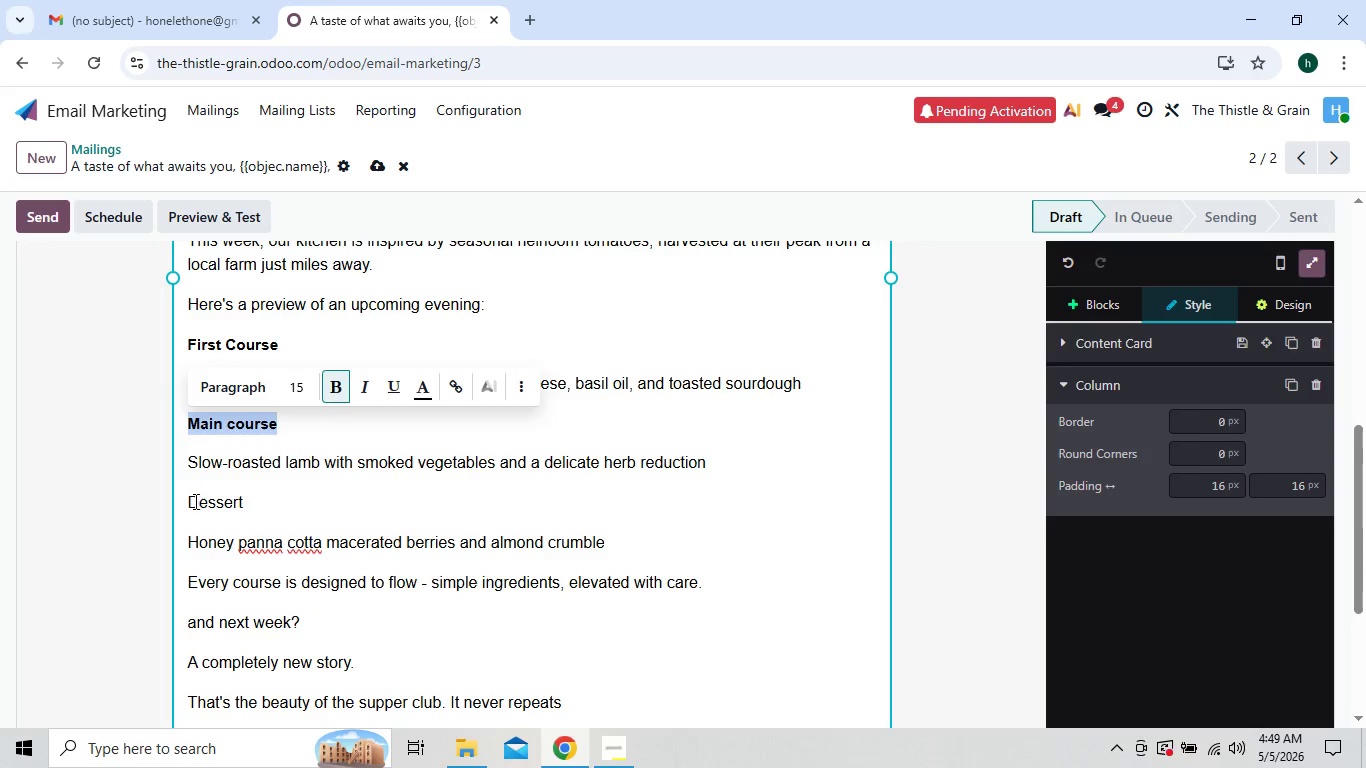 
left_click_drag(start_coordinate=[191, 501], to_coordinate=[242, 503])
 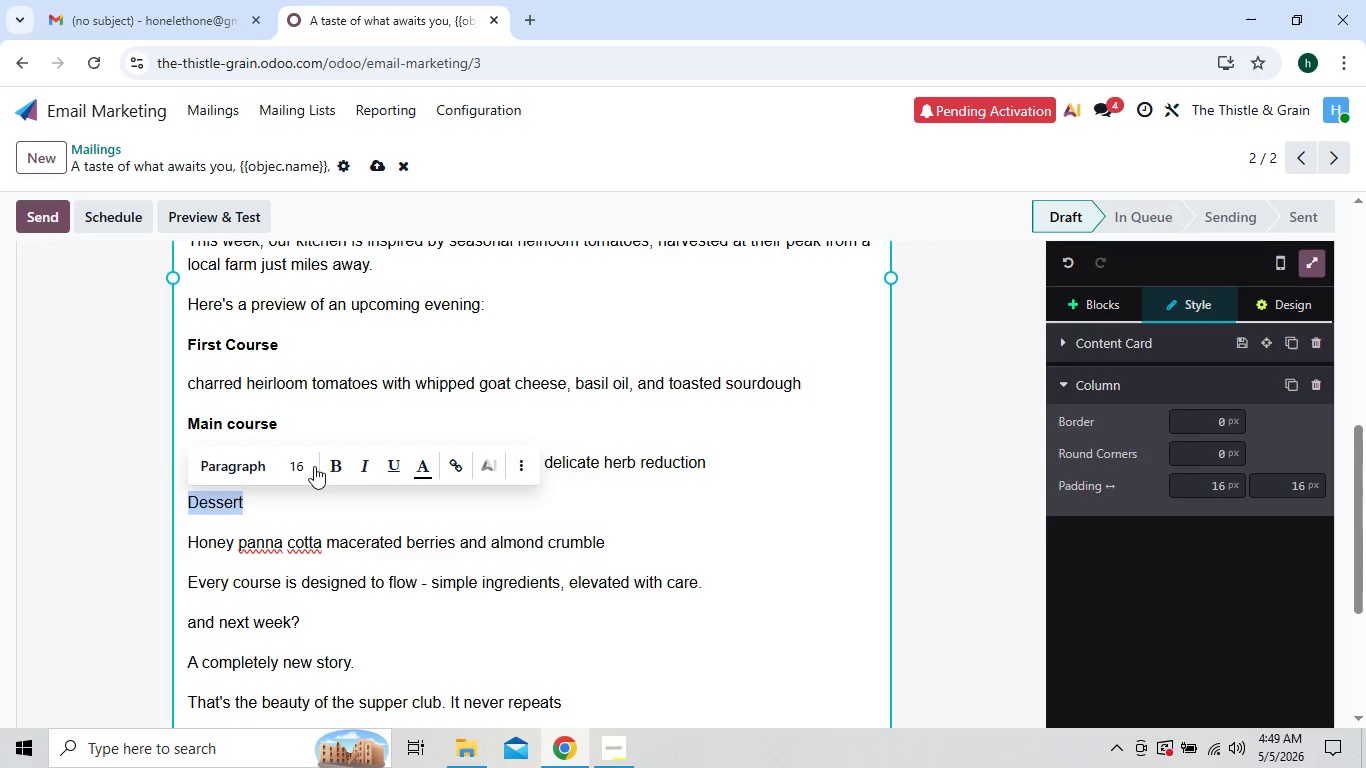 
left_click([304, 466])
 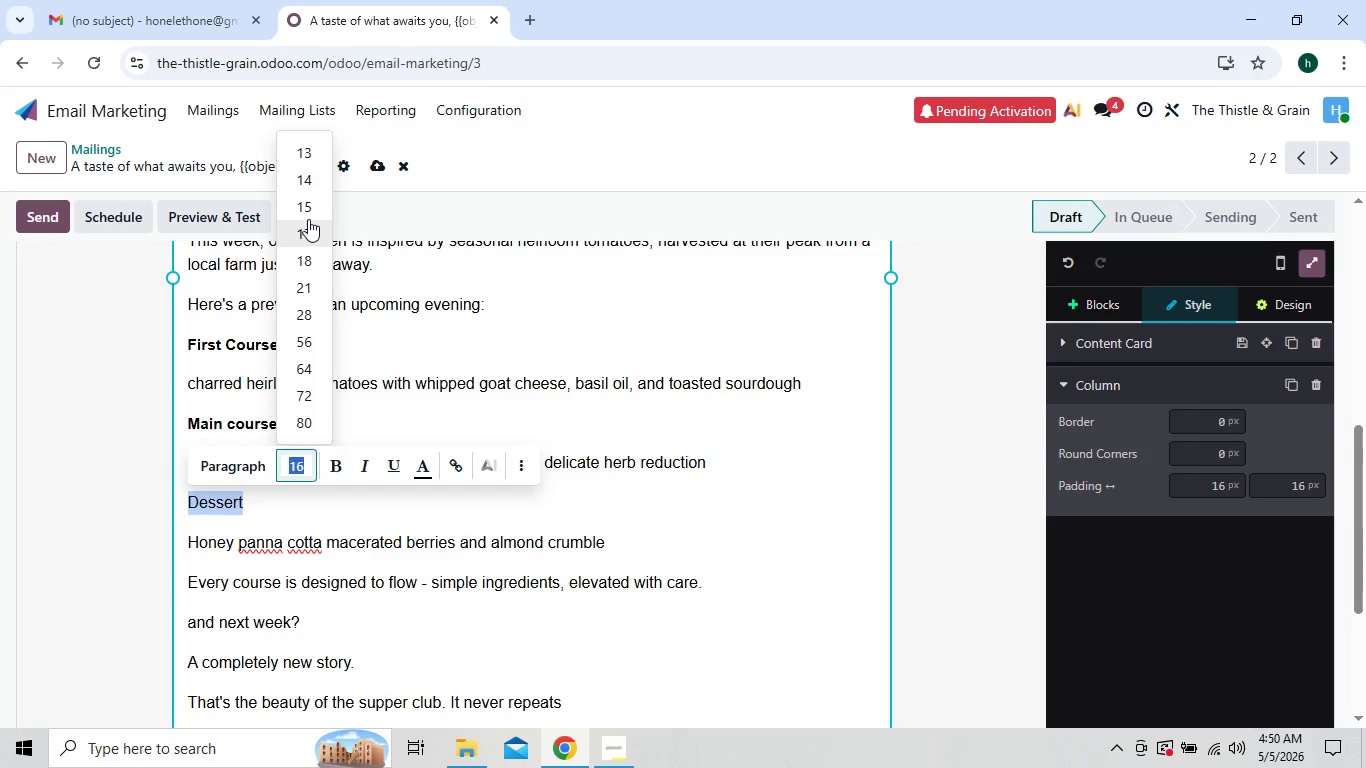 
left_click([308, 204])
 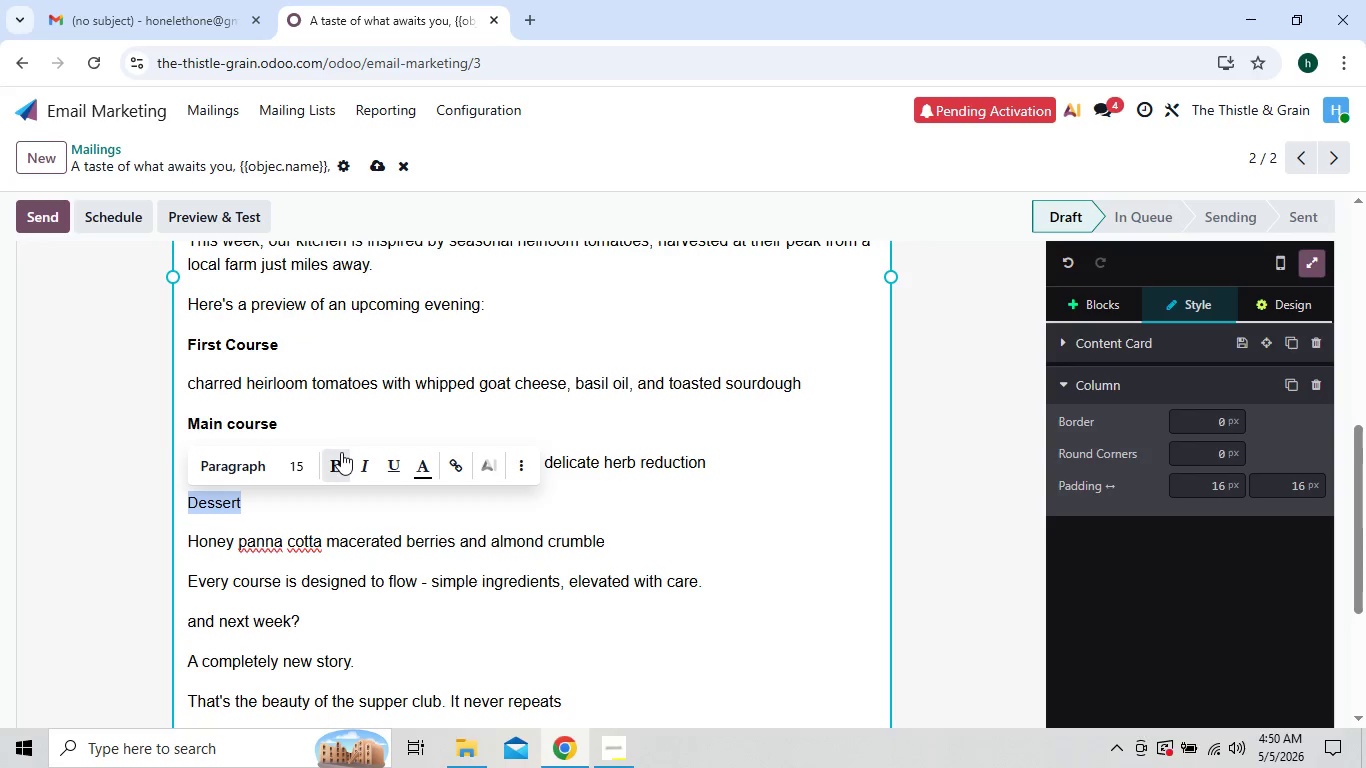 
left_click([340, 457])
 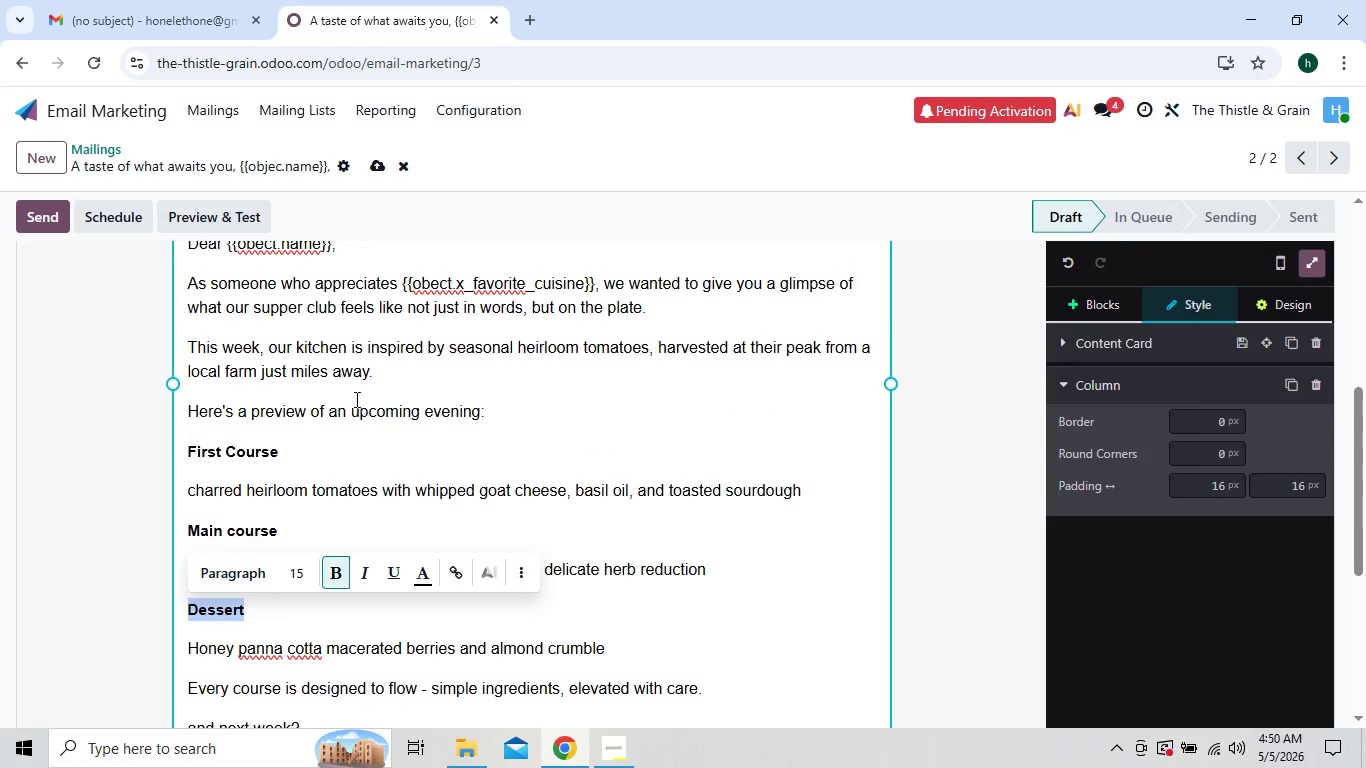 
wait(6.39)
 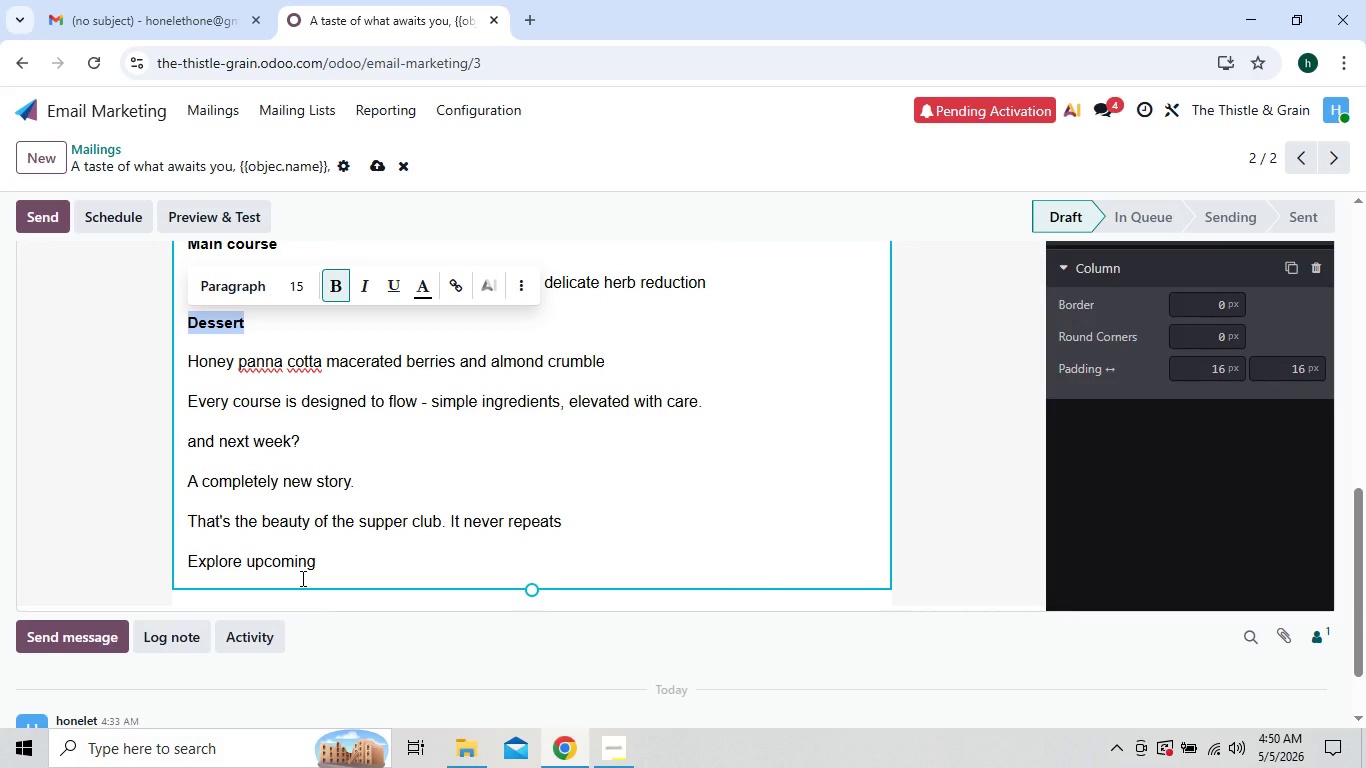 
left_click_drag(start_coordinate=[184, 449], to_coordinate=[280, 452])
 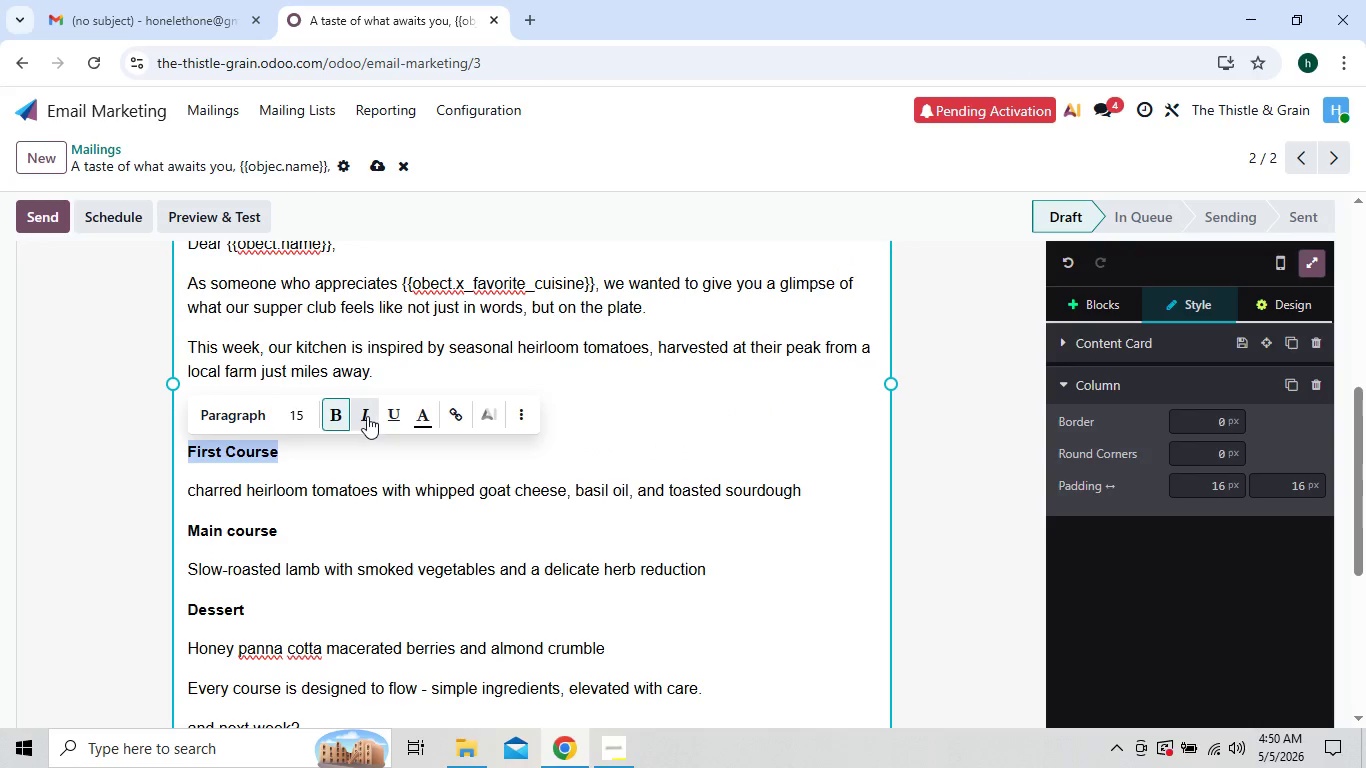 
left_click([366, 417])
 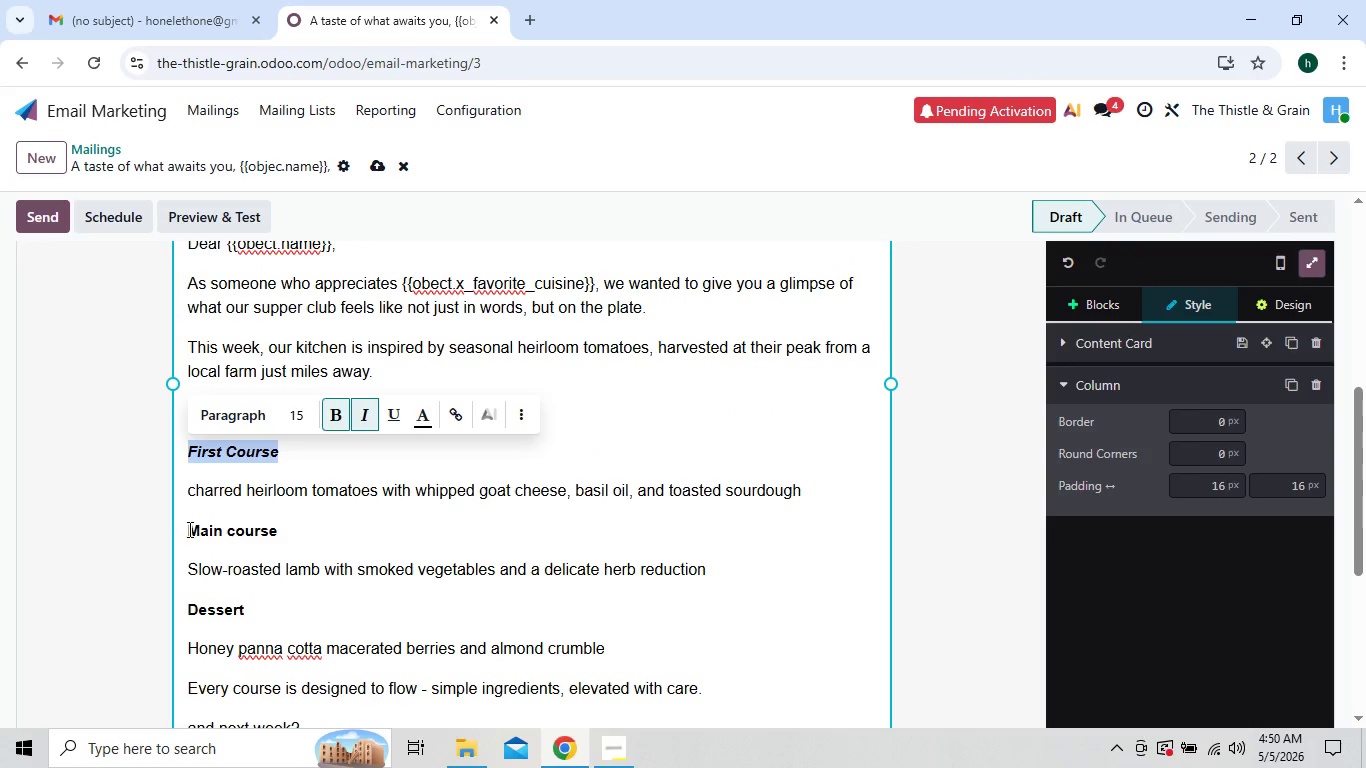 
left_click_drag(start_coordinate=[188, 530], to_coordinate=[277, 533])
 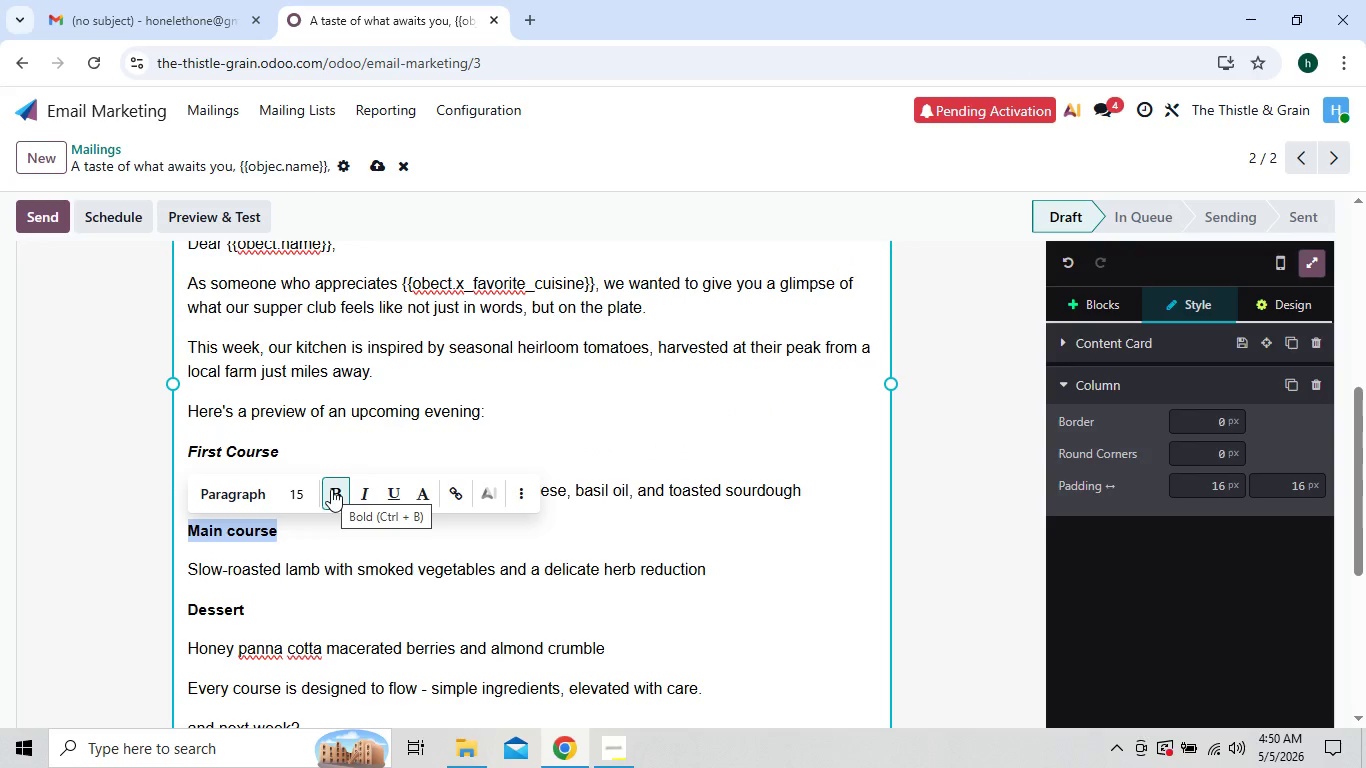 
left_click([361, 498])
 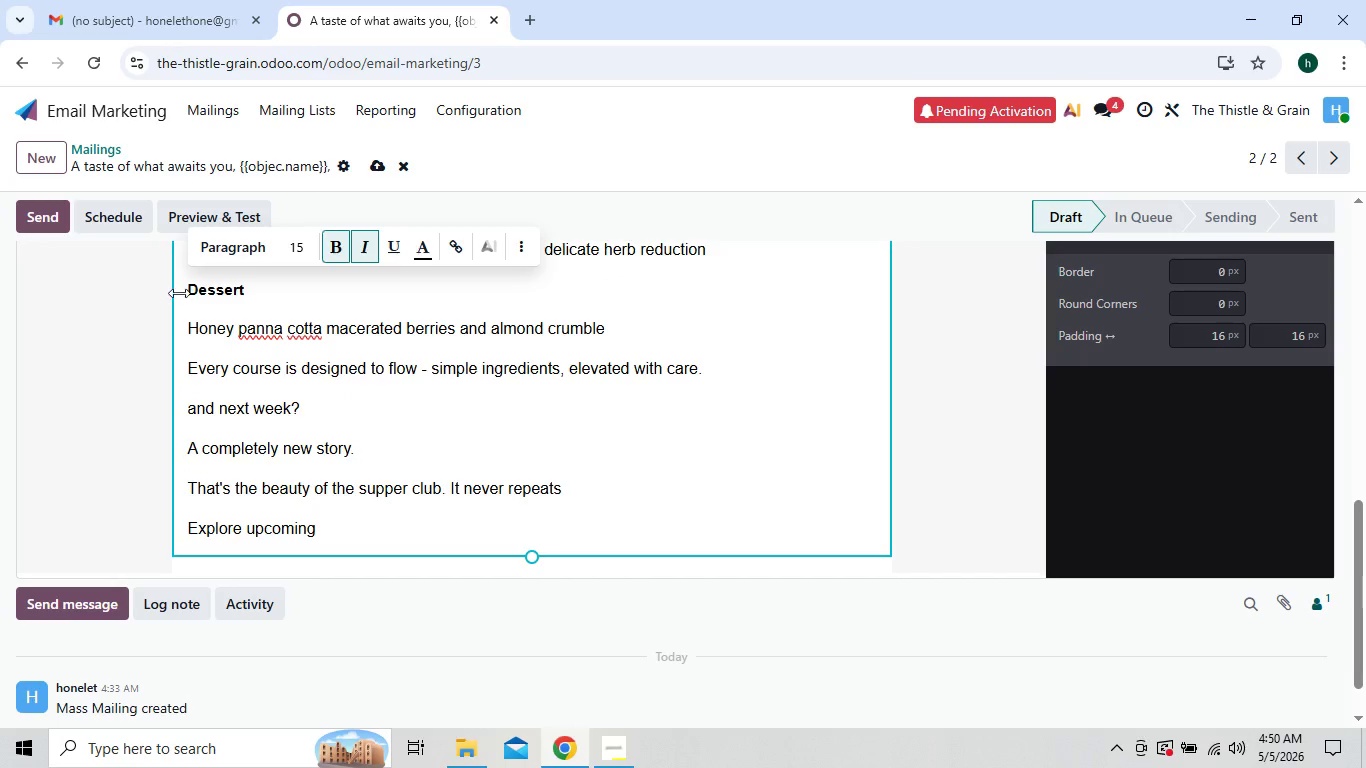 
left_click_drag(start_coordinate=[184, 291], to_coordinate=[262, 291])
 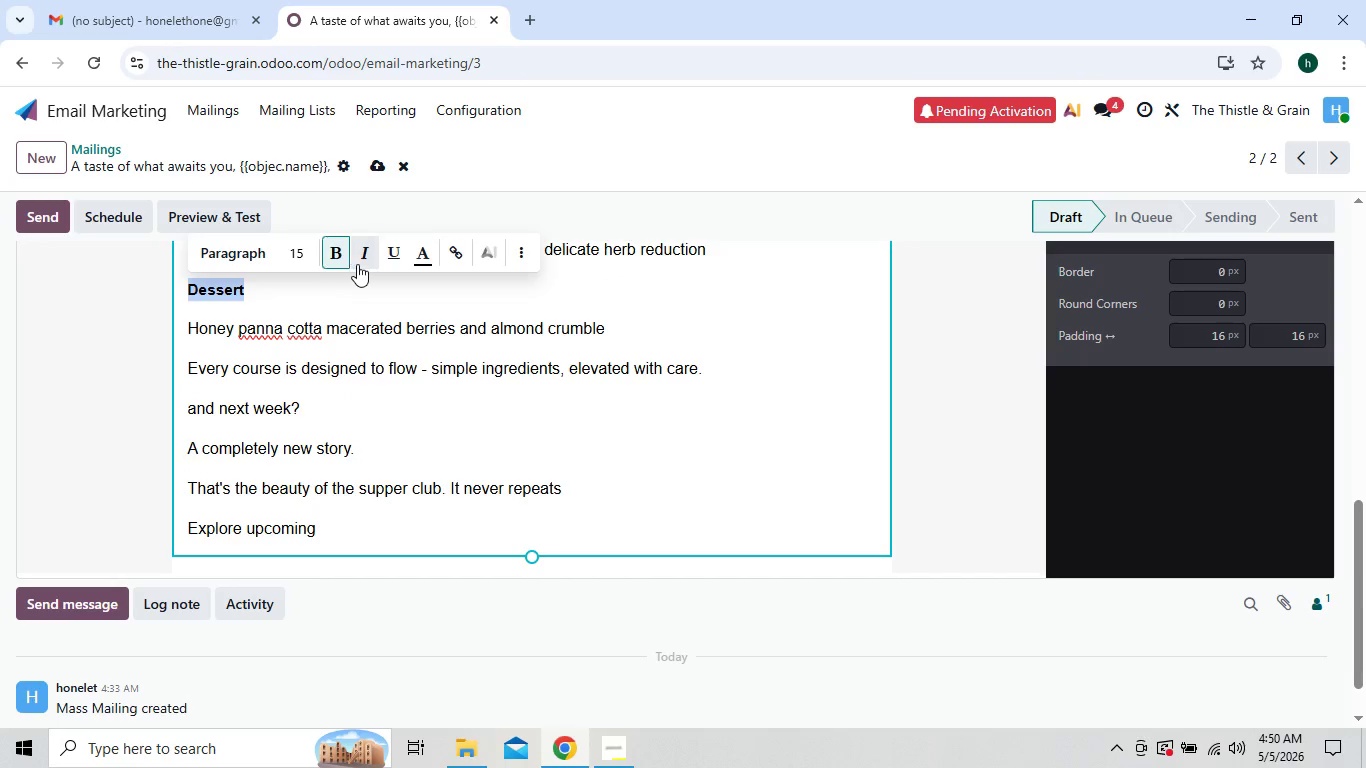 
left_click([359, 264])
 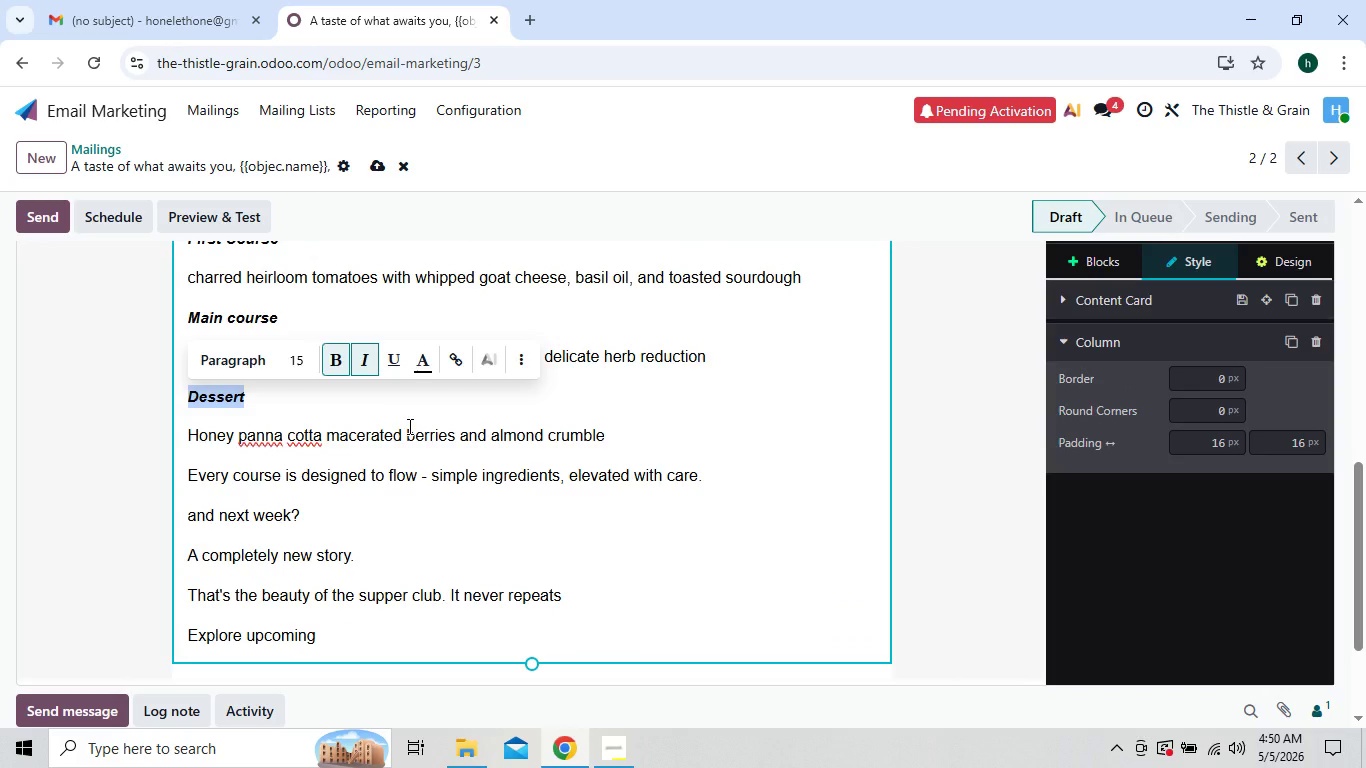 
left_click([361, 359])
 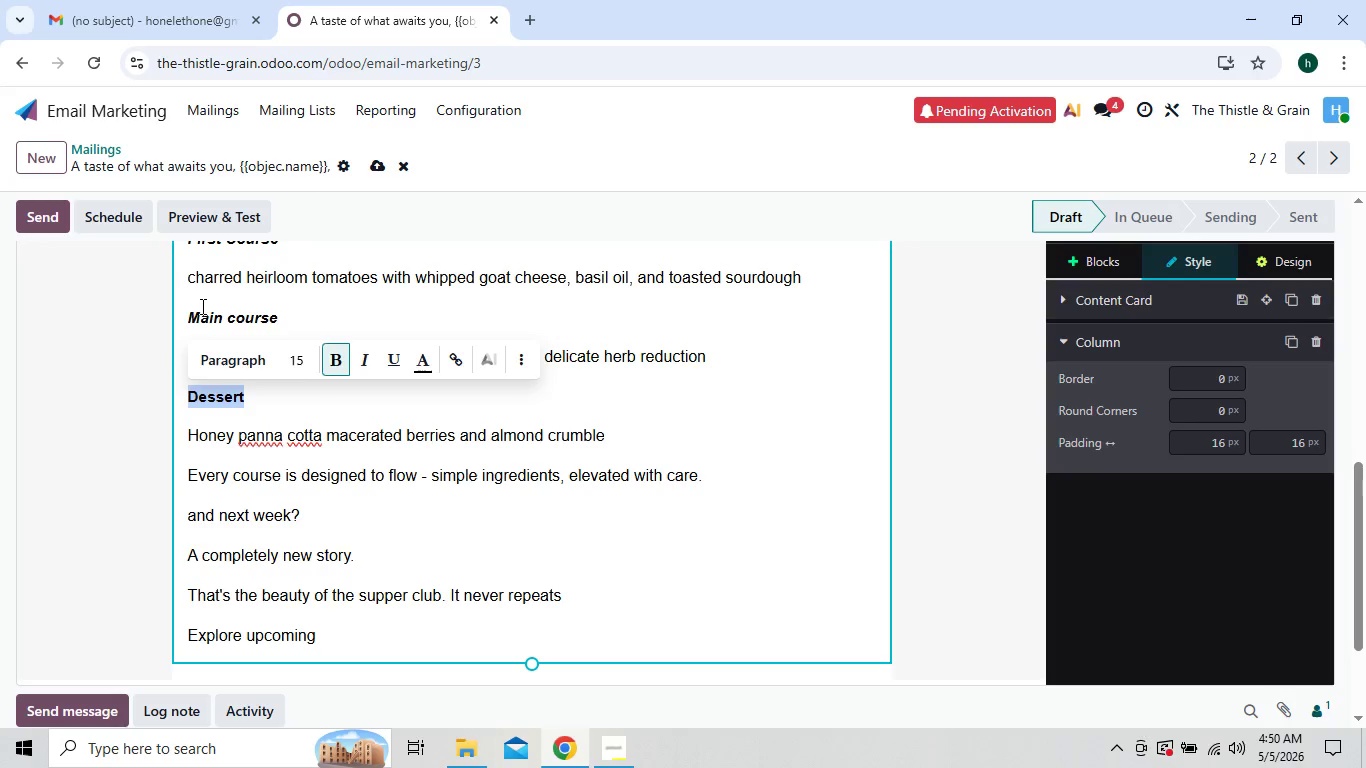 
left_click_drag(start_coordinate=[189, 310], to_coordinate=[307, 318])
 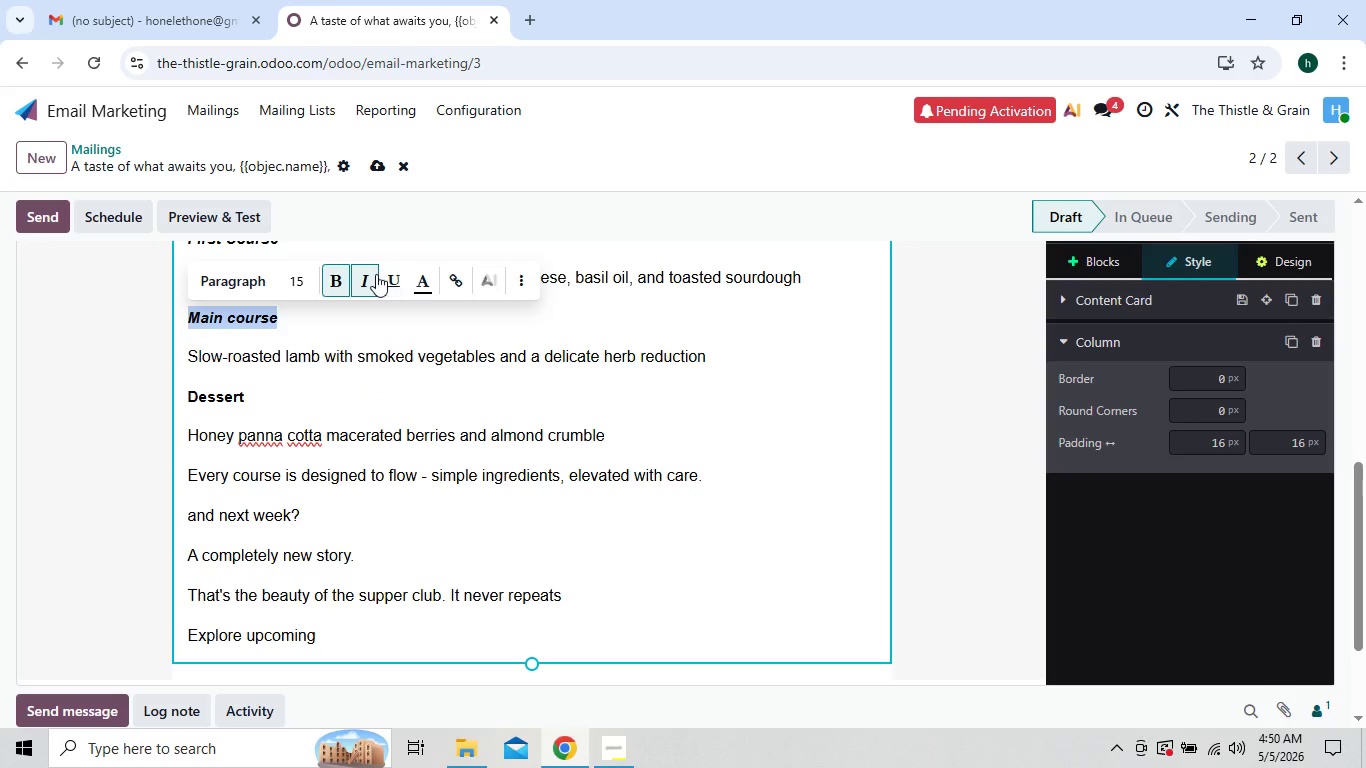 
left_click([368, 274])
 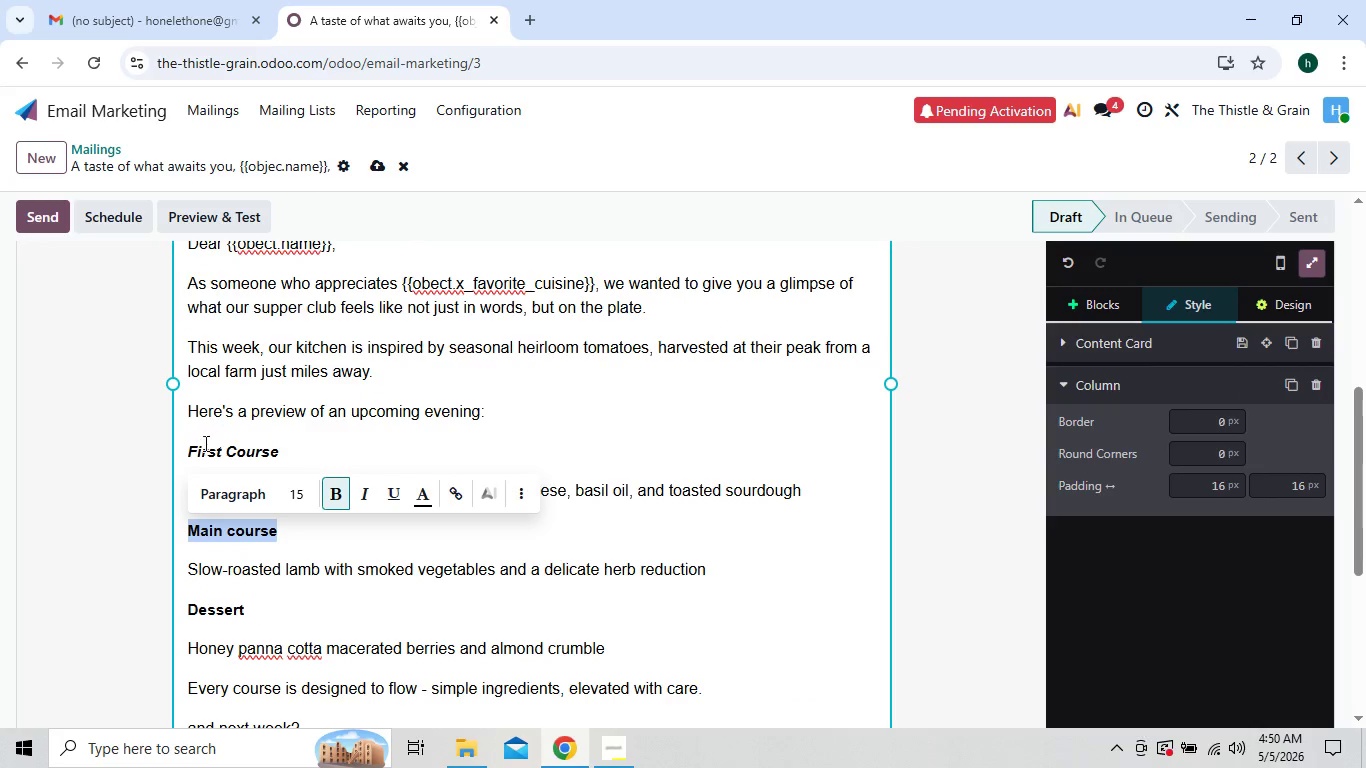 
left_click_drag(start_coordinate=[188, 446], to_coordinate=[295, 443])
 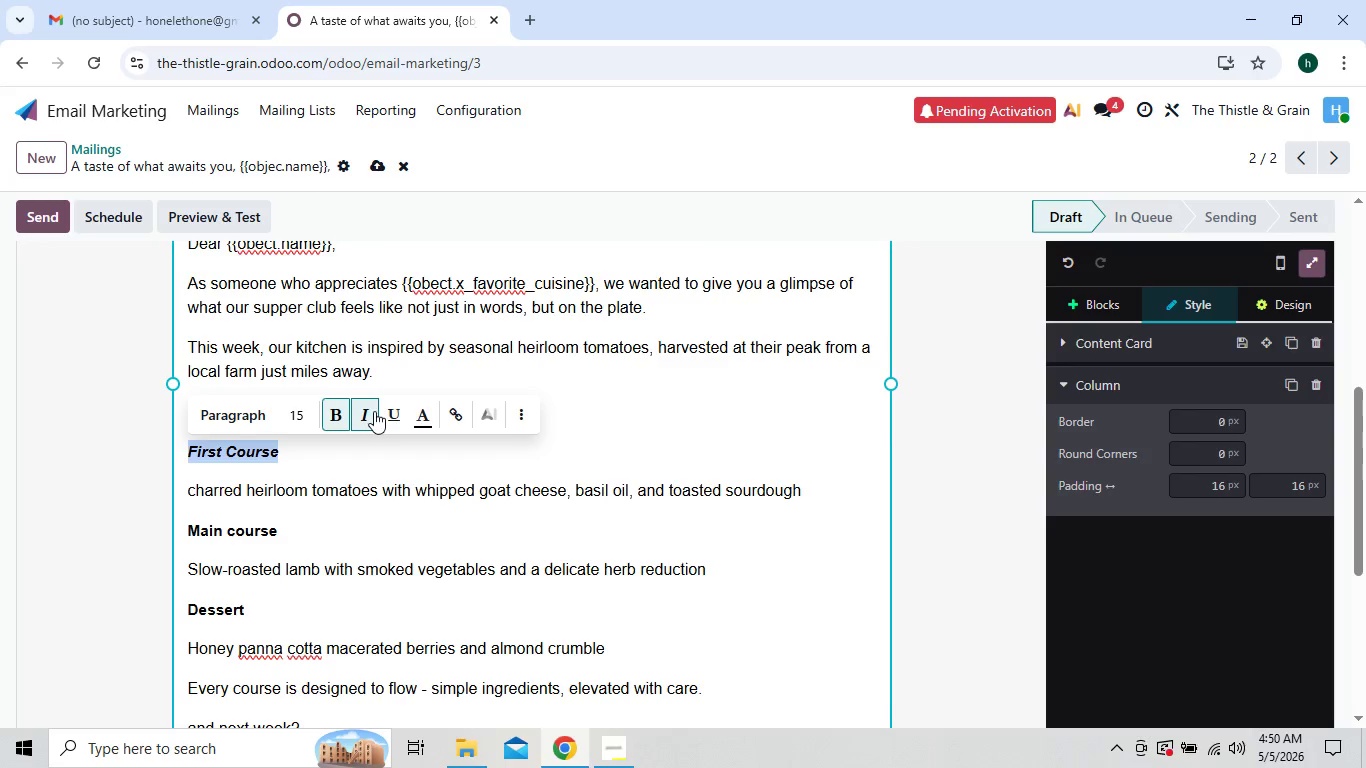 
left_click([374, 411])
 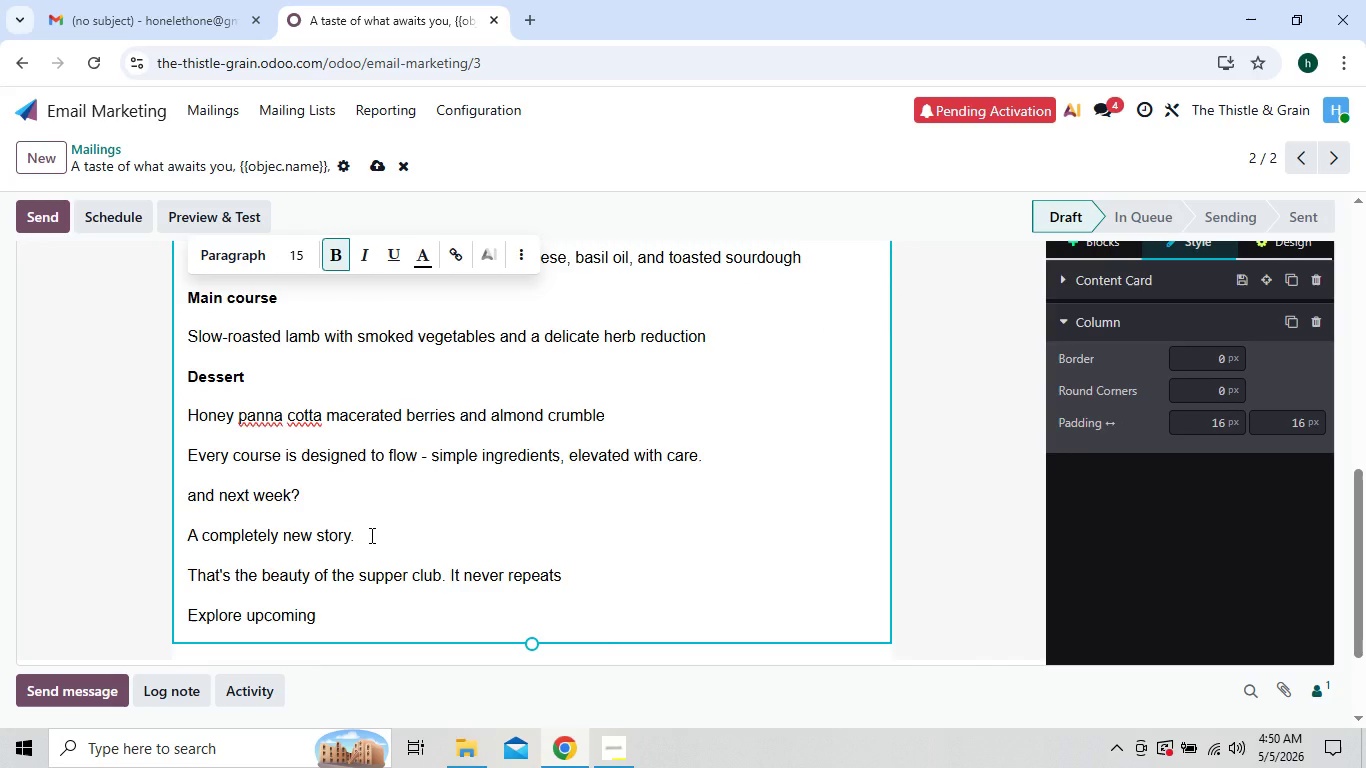 
left_click([342, 608])
 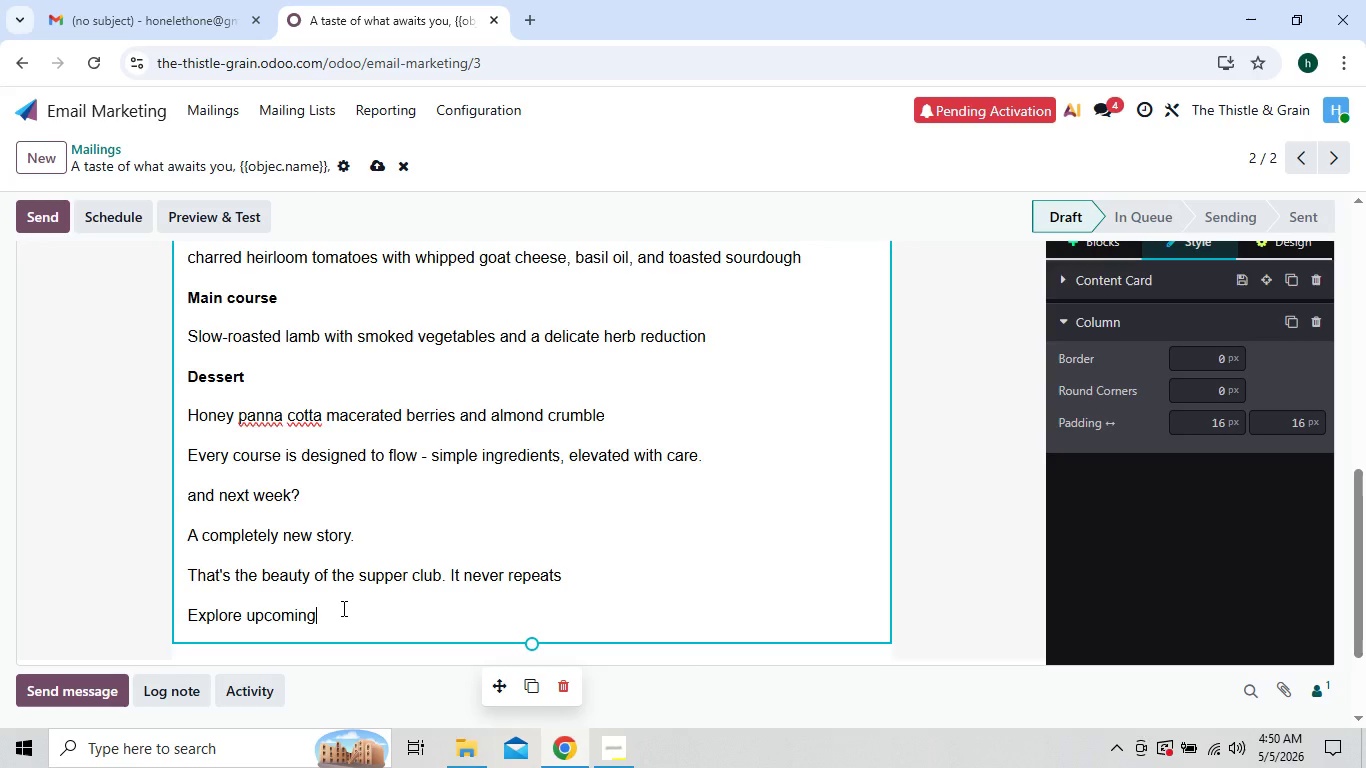 
wait(7.22)
 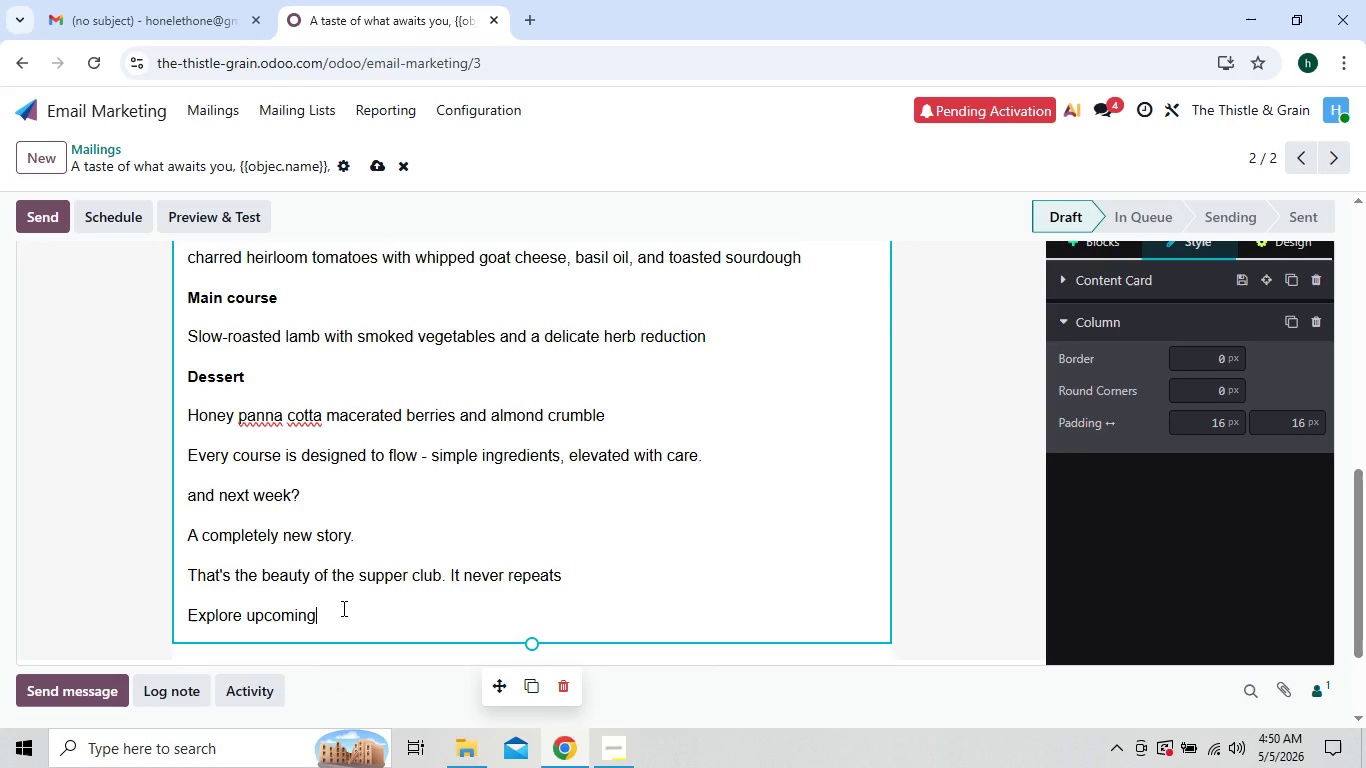 
key(Enter)
 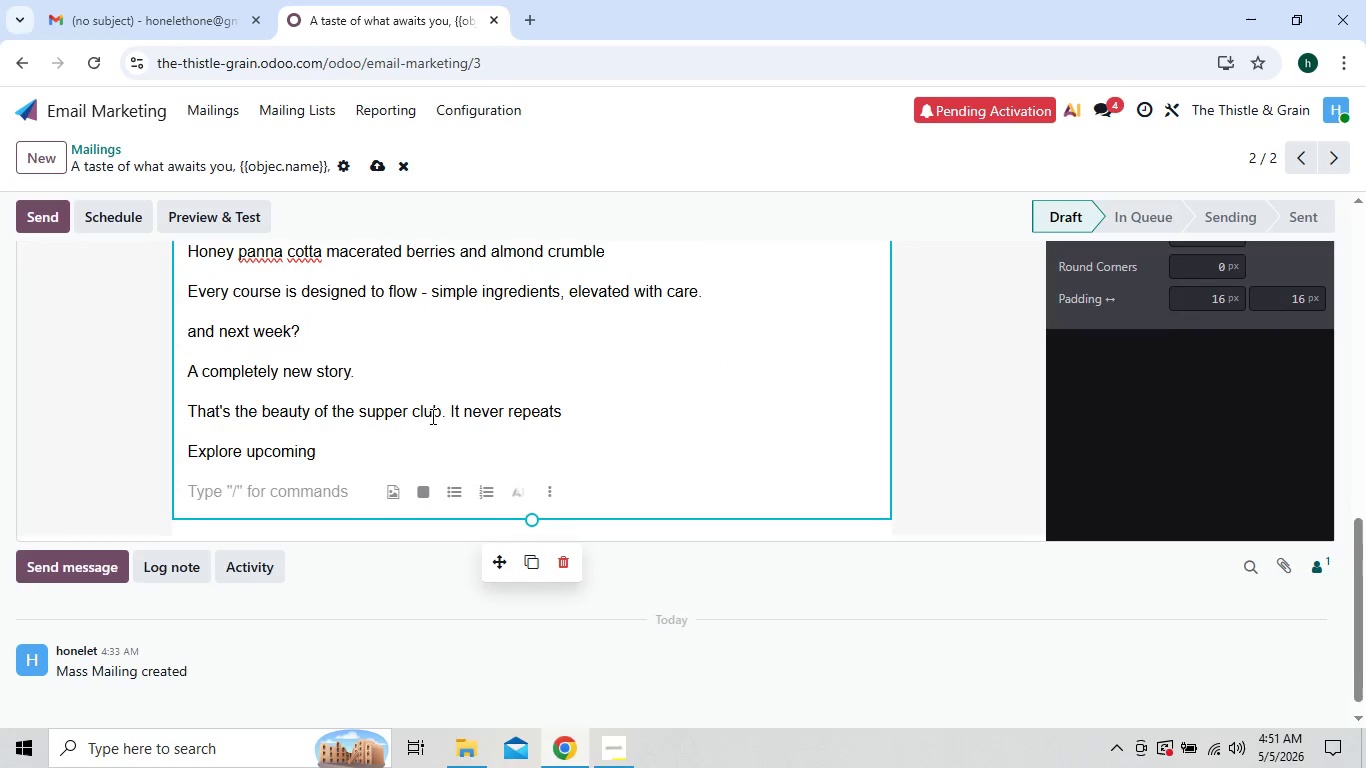 
wait(18.78)
 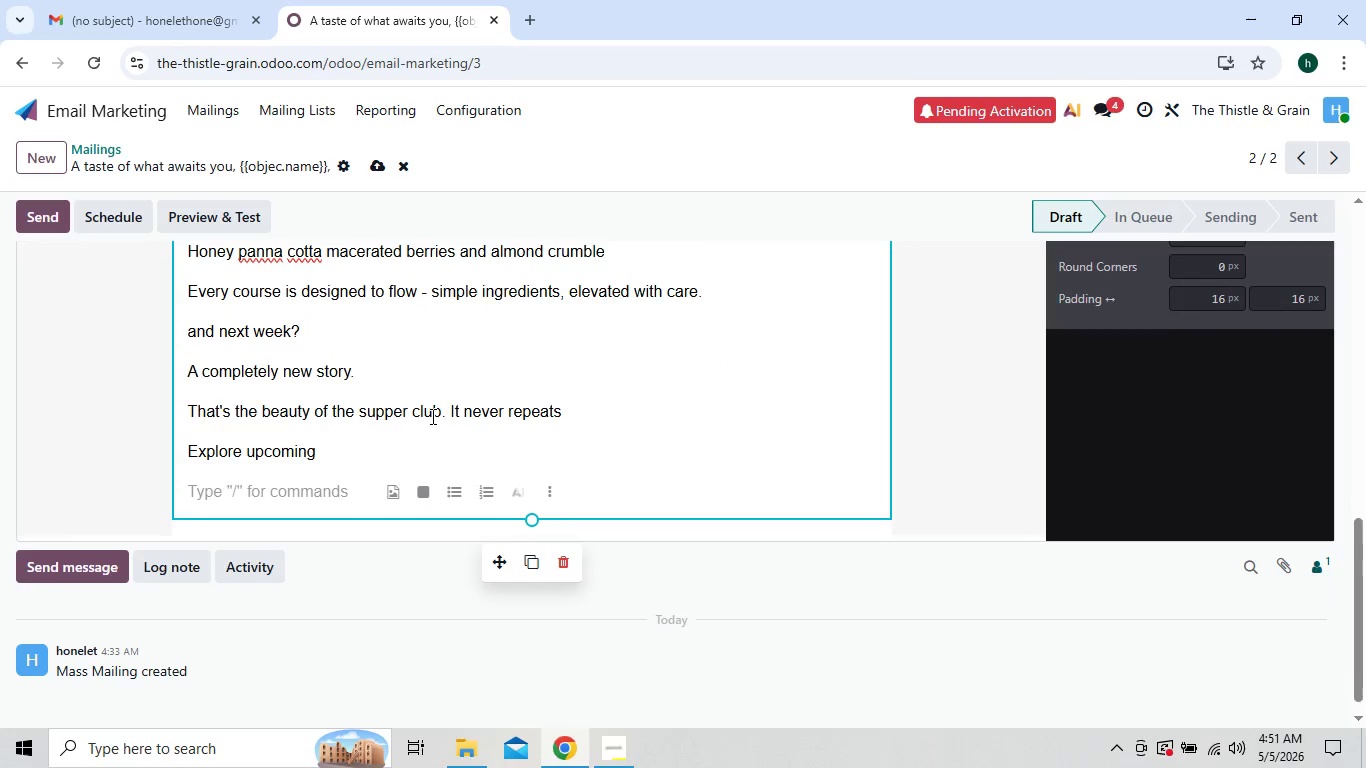 
left_click([600, 752])